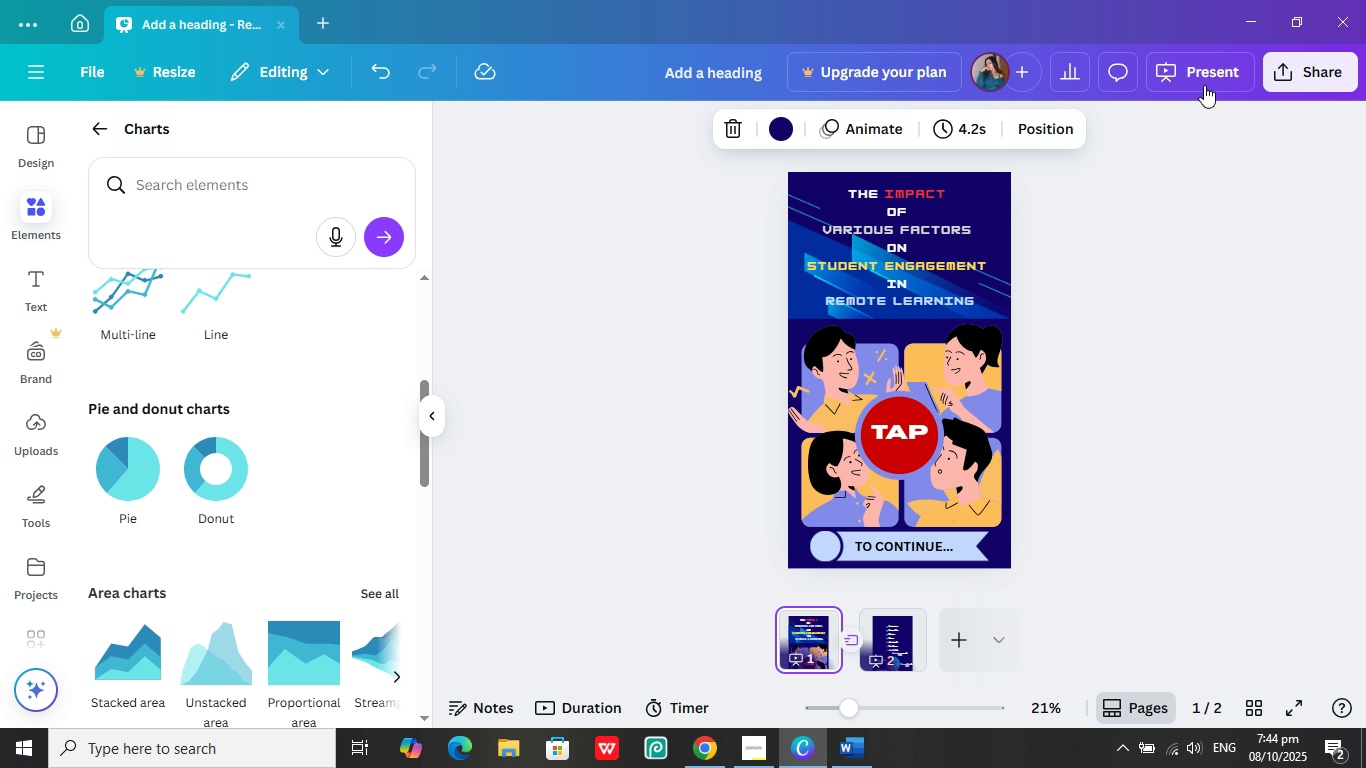 
left_click([1204, 81])
 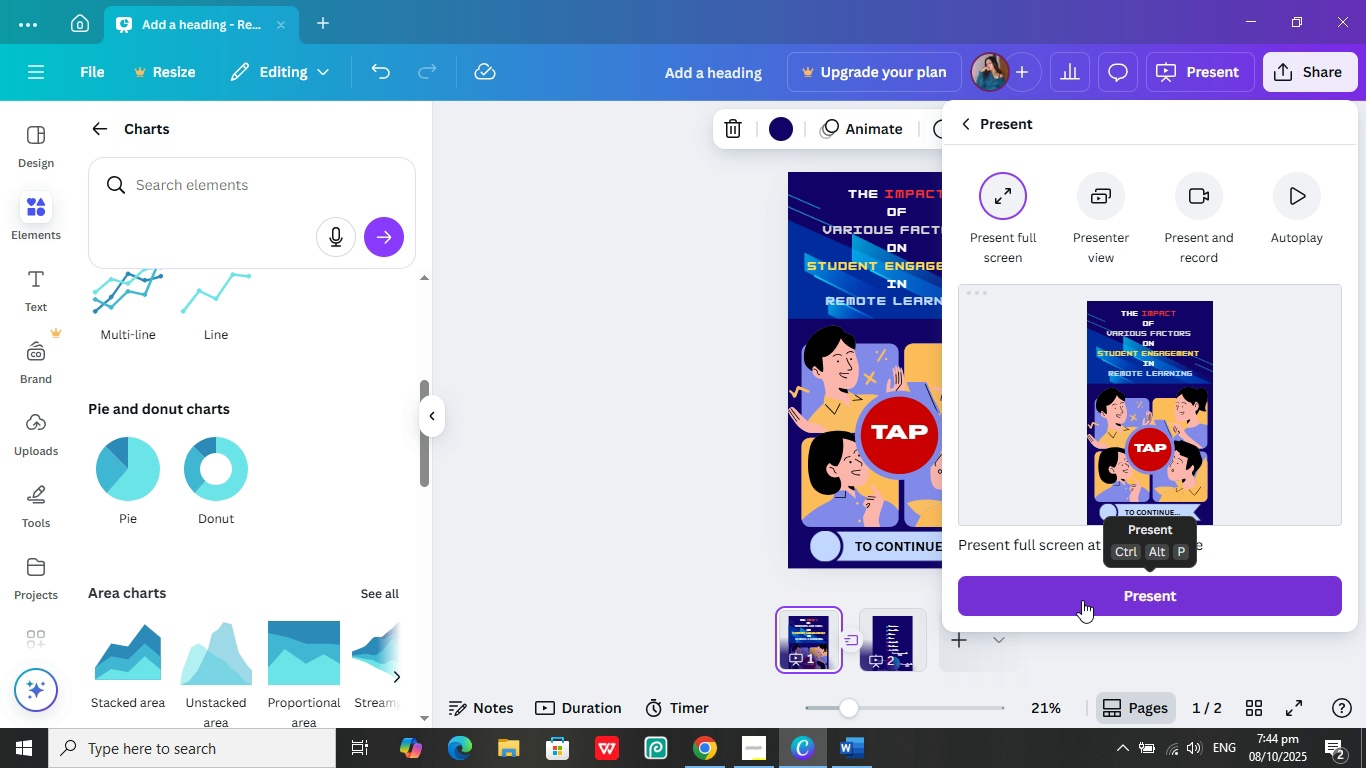 
left_click([1082, 598])
 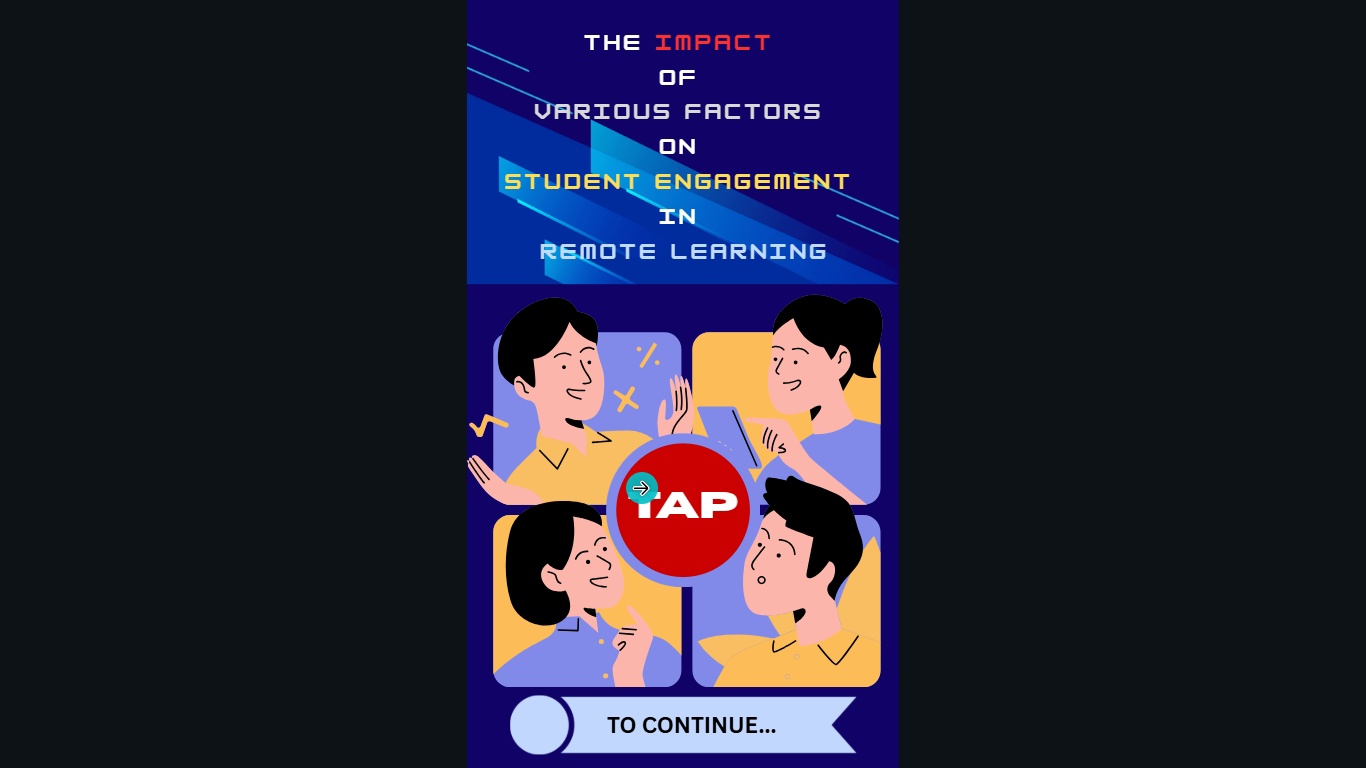 
left_click([653, 499])
 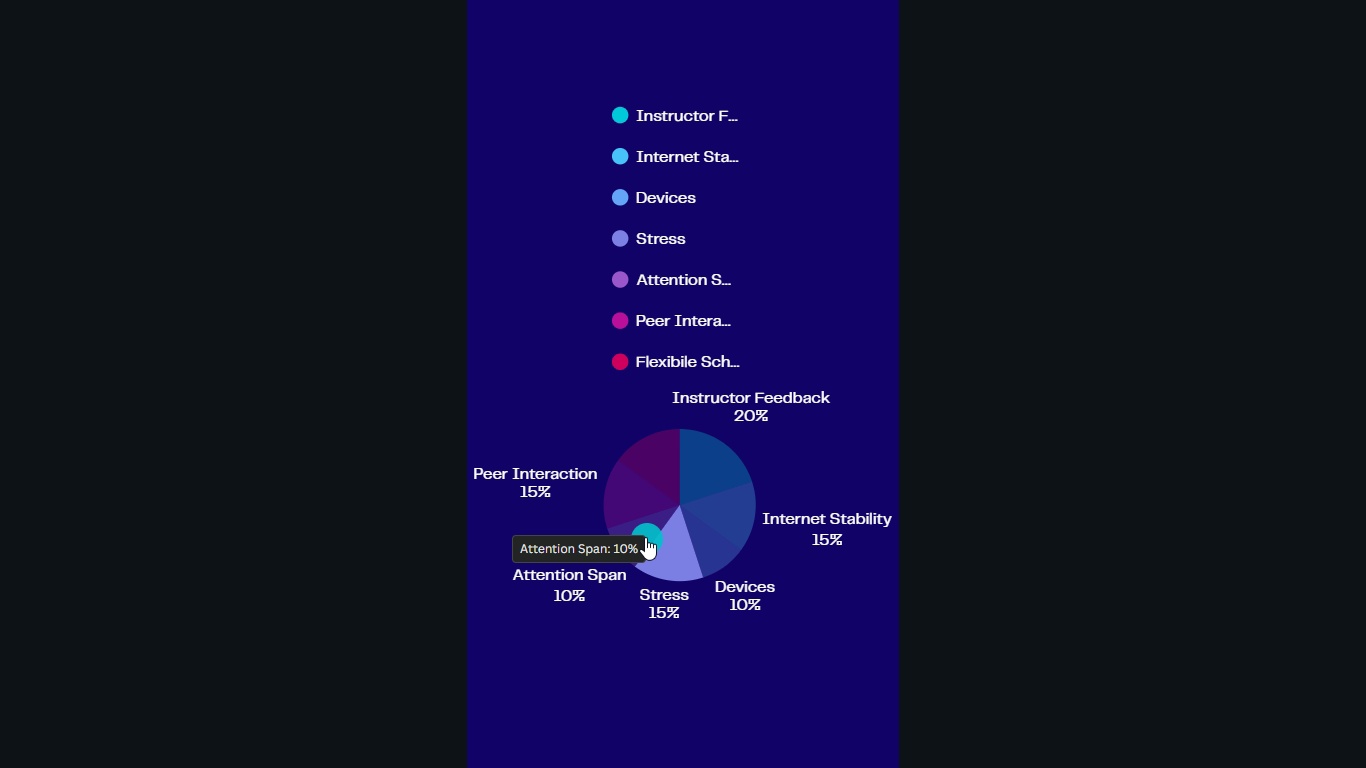 
wait(6.74)
 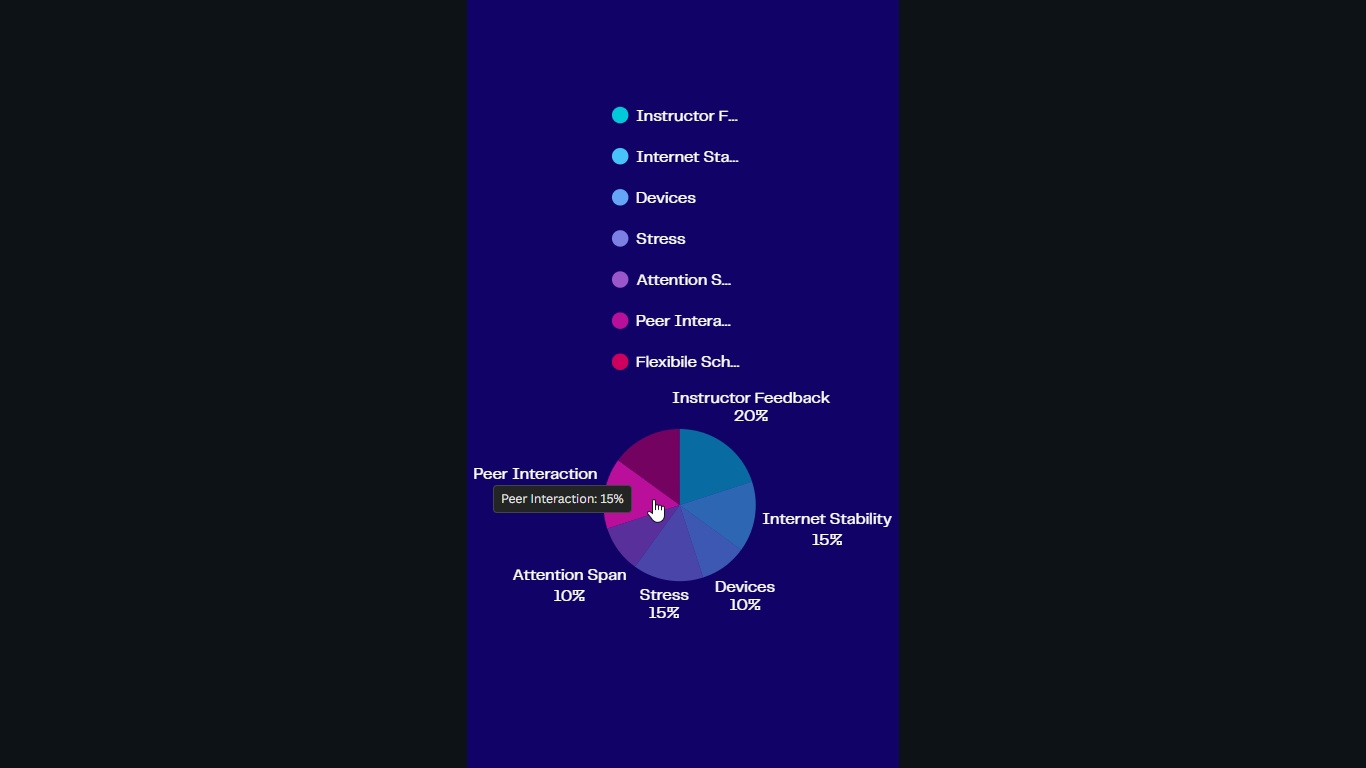 
left_click([668, 355])
 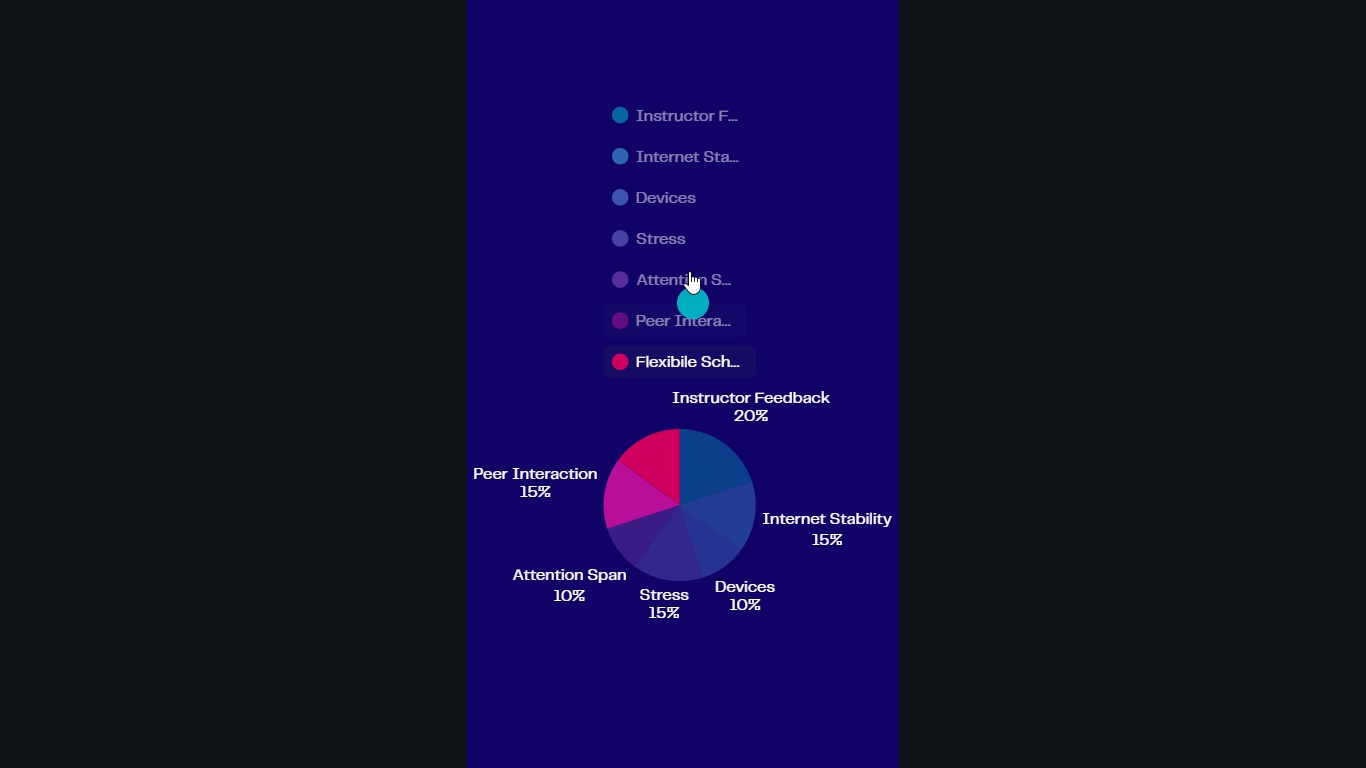 
left_click([663, 238])
 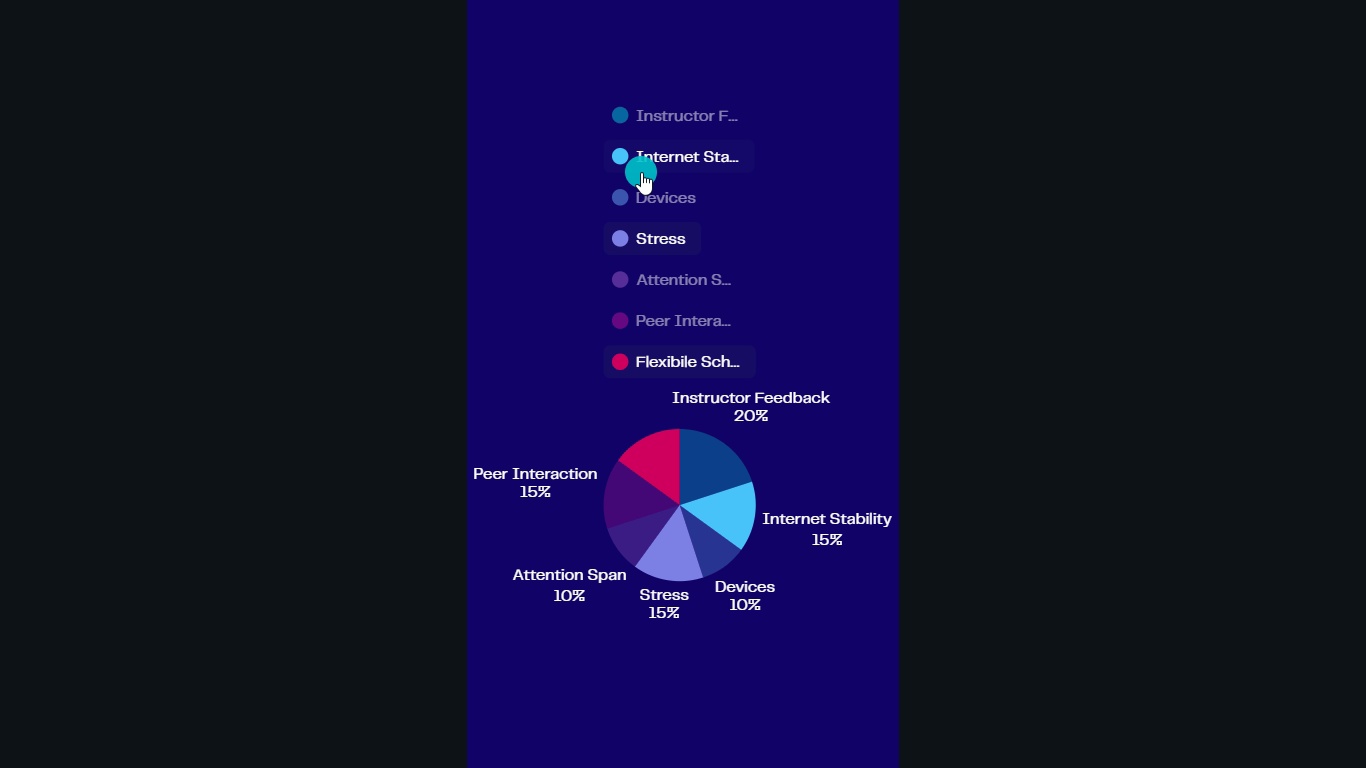 
left_click([641, 172])
 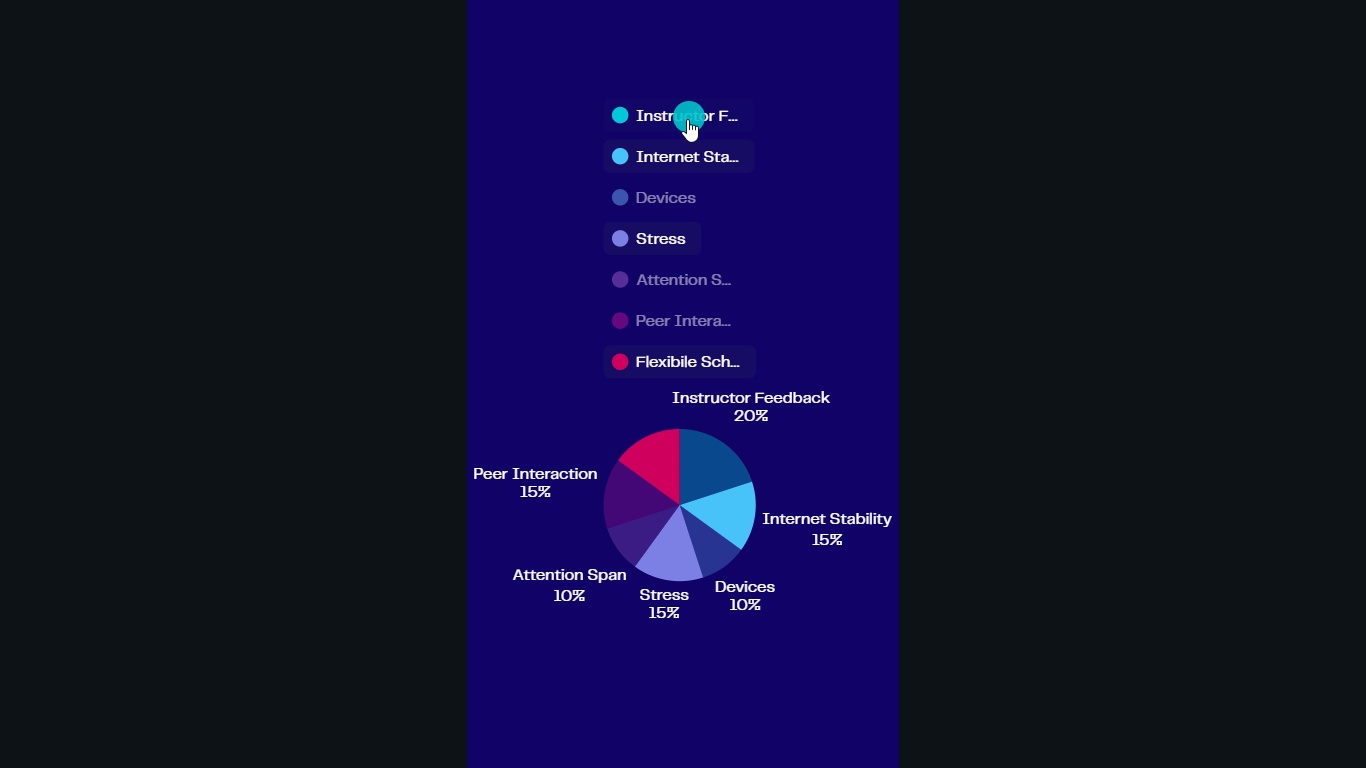 
left_click([683, 117])
 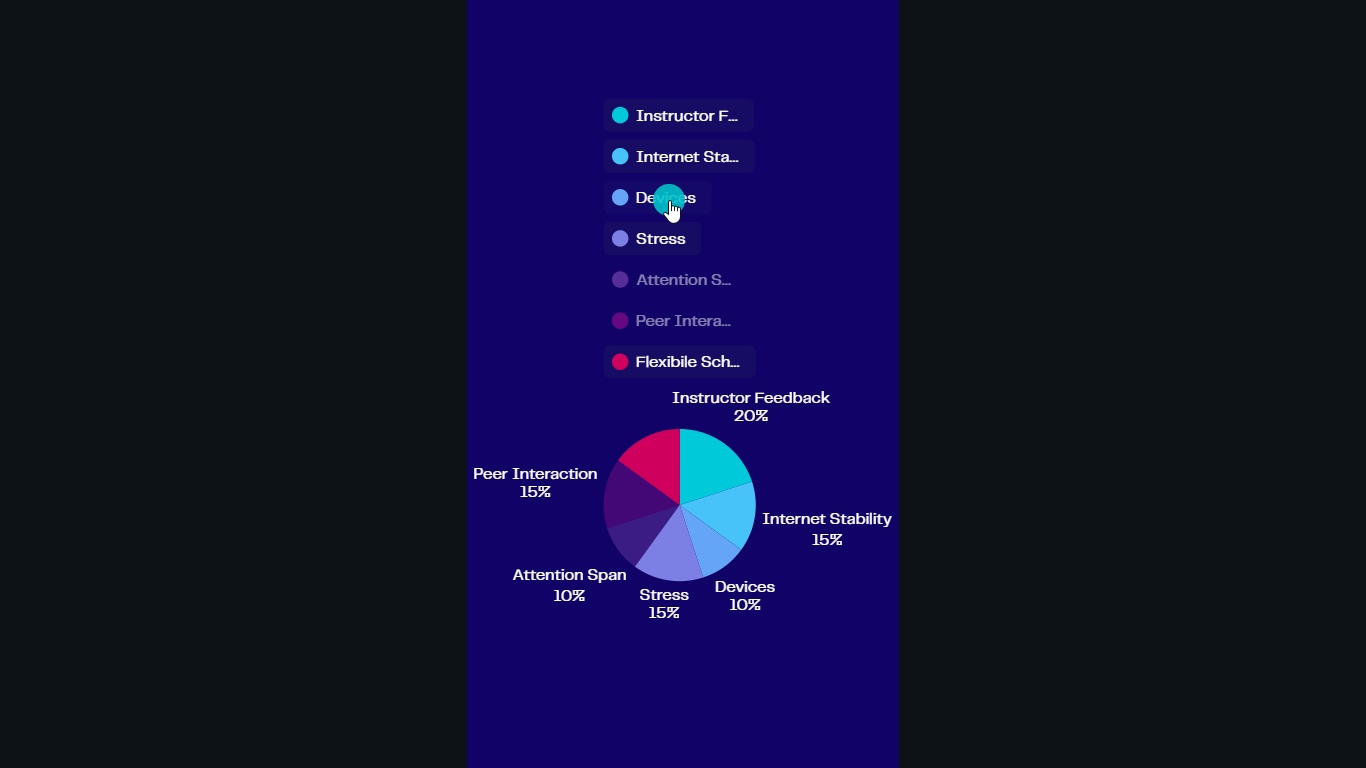 
left_click([669, 200])
 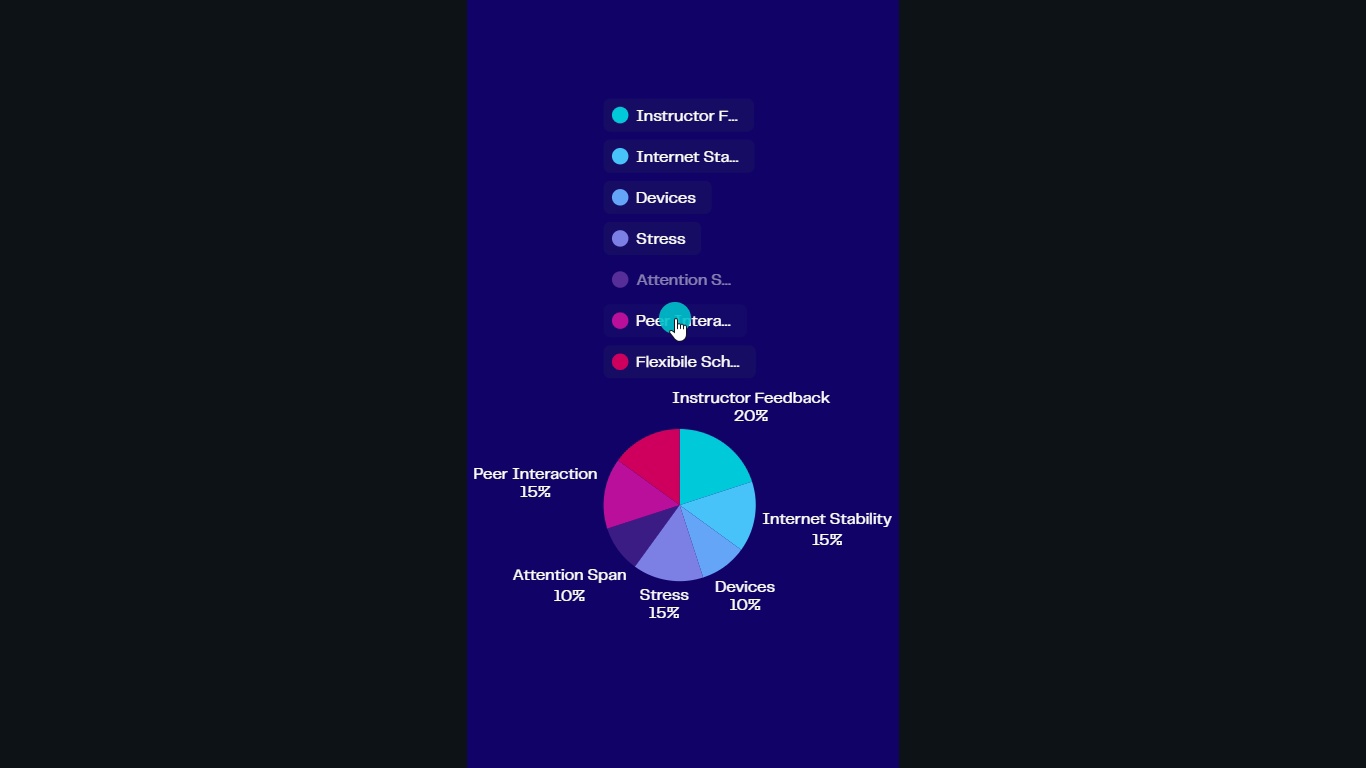 
left_click([675, 318])
 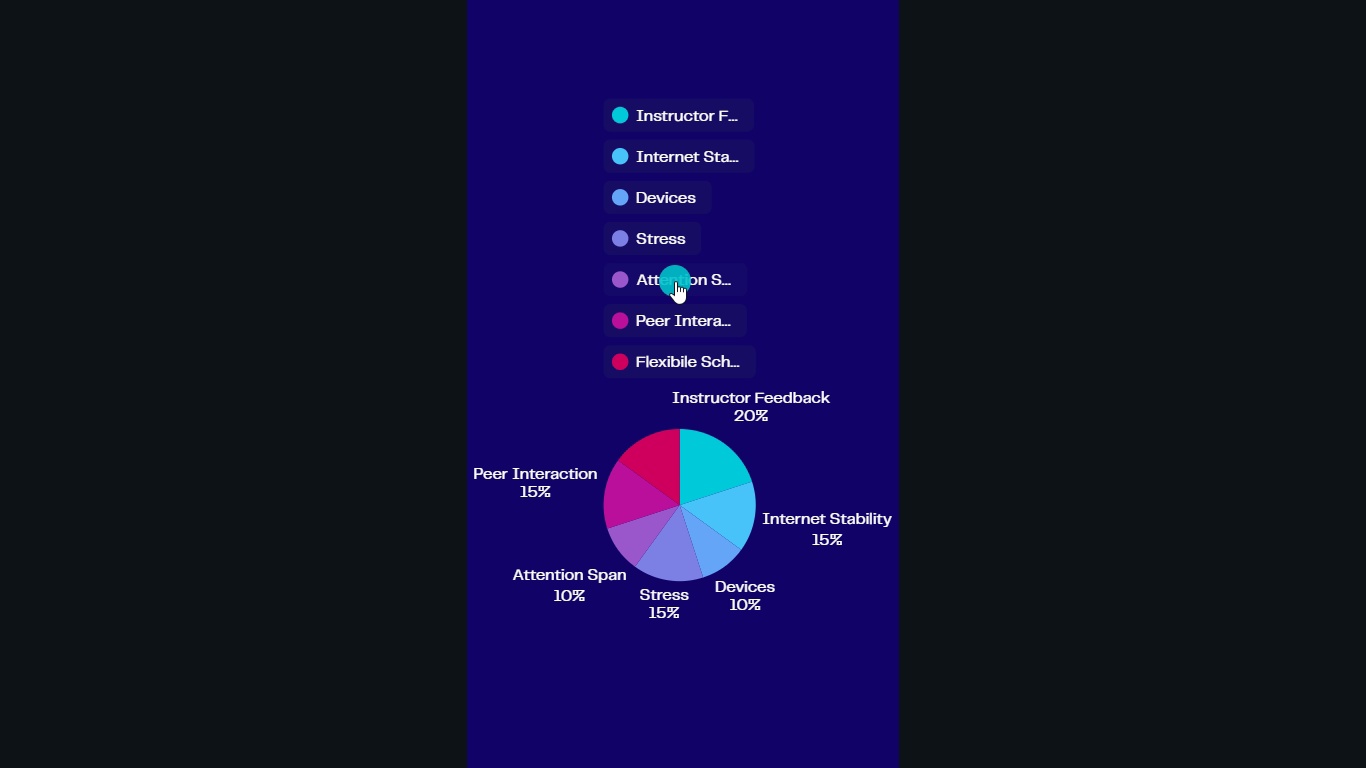 
left_click([675, 281])
 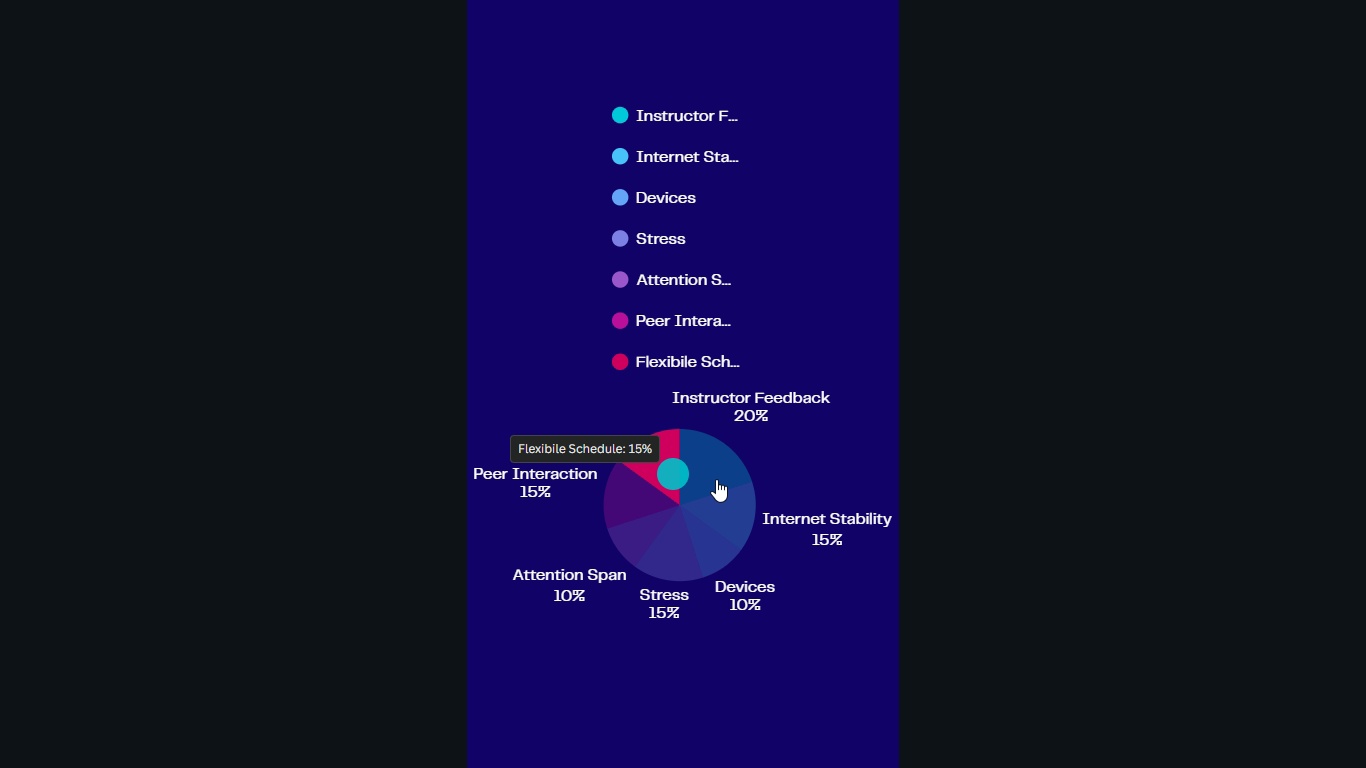 
wait(7.54)
 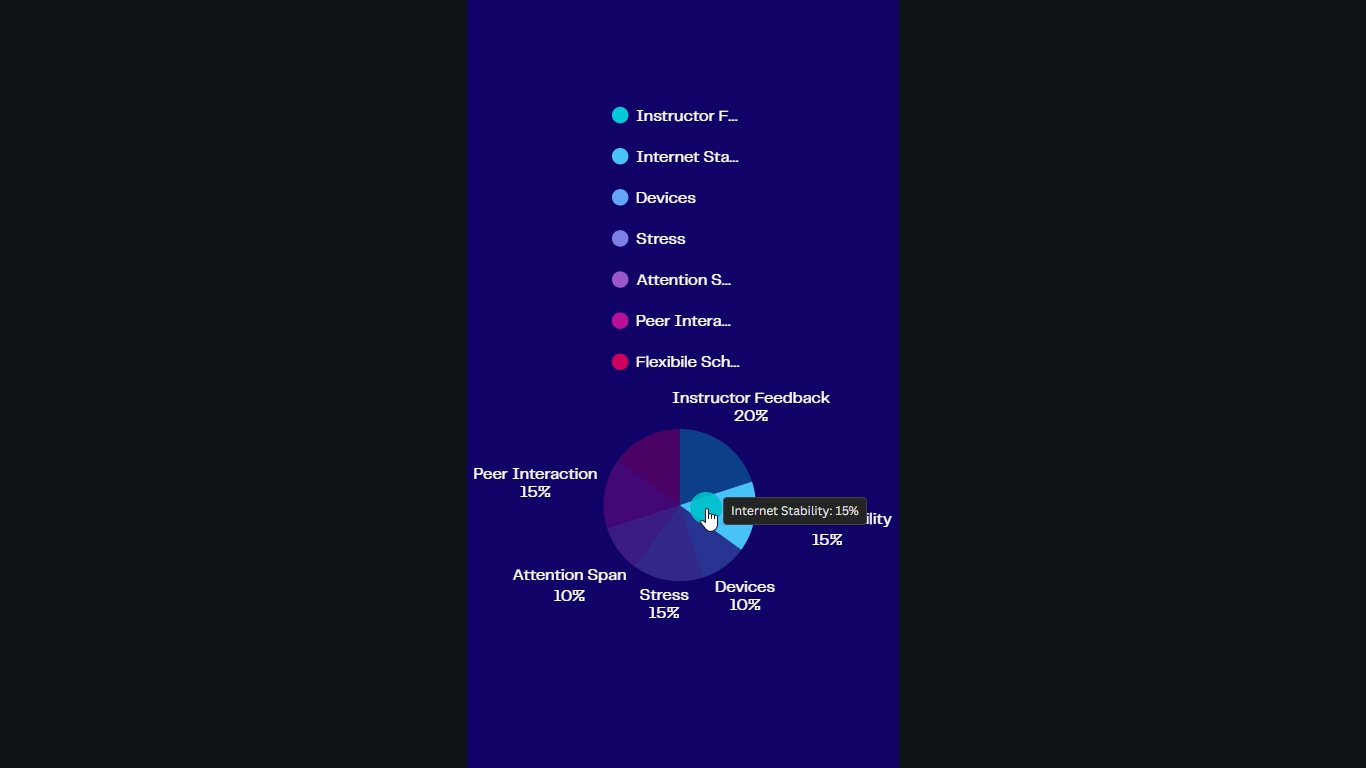 
key(Escape)
 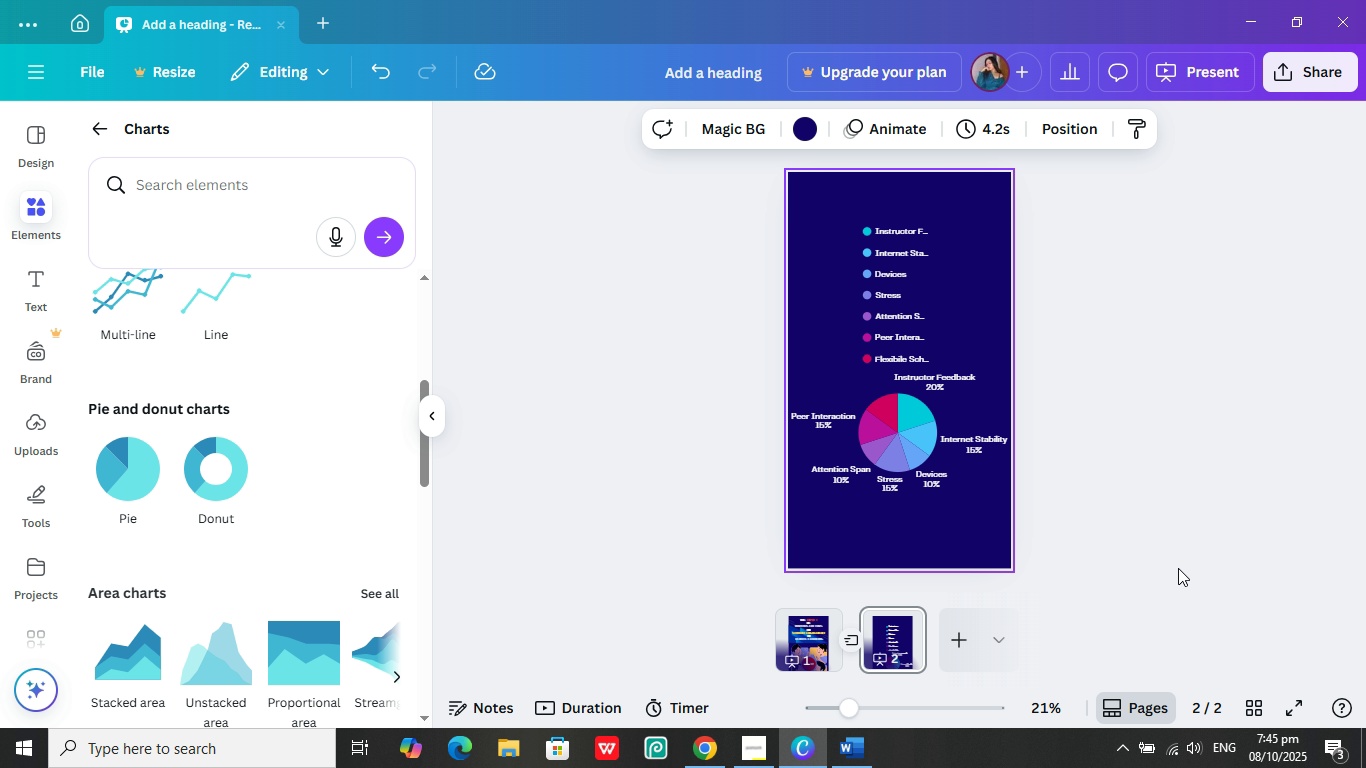 
wait(13.05)
 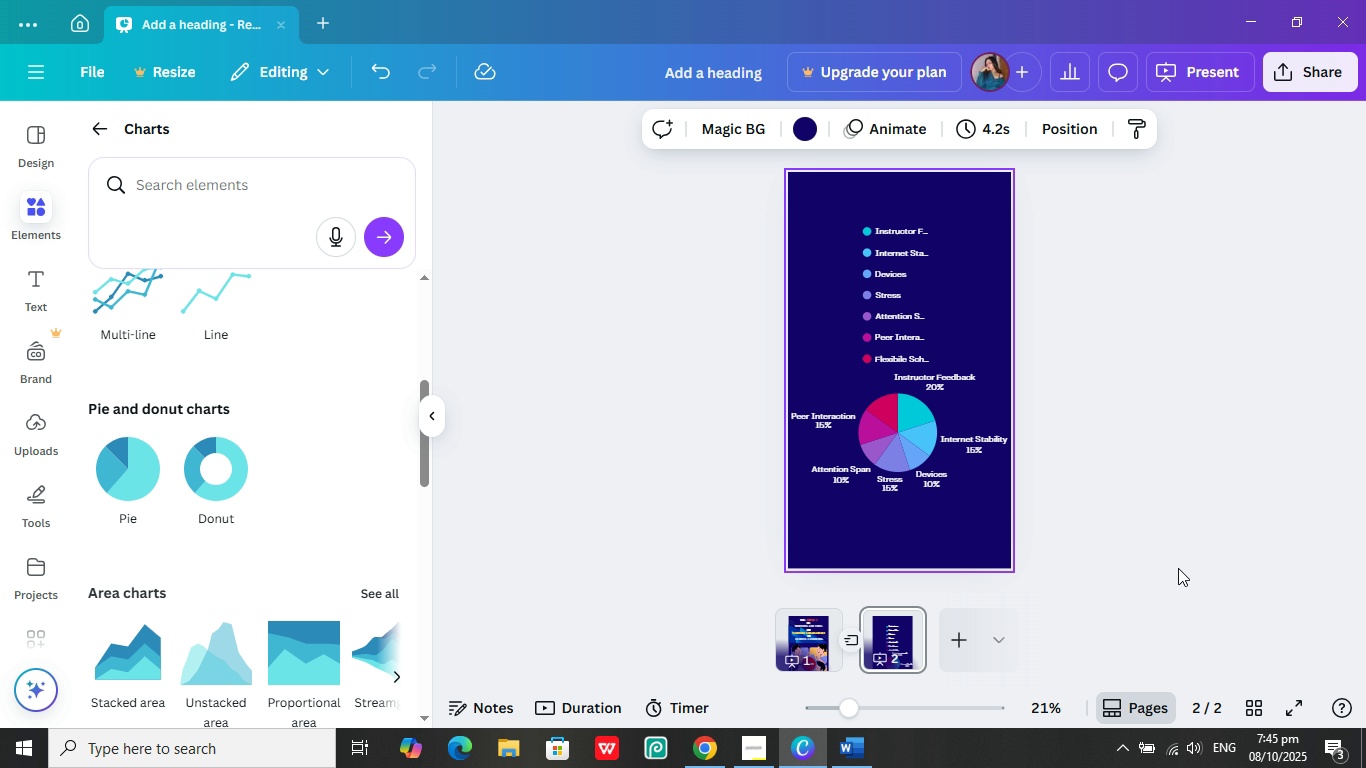 
left_click([1321, 585])
 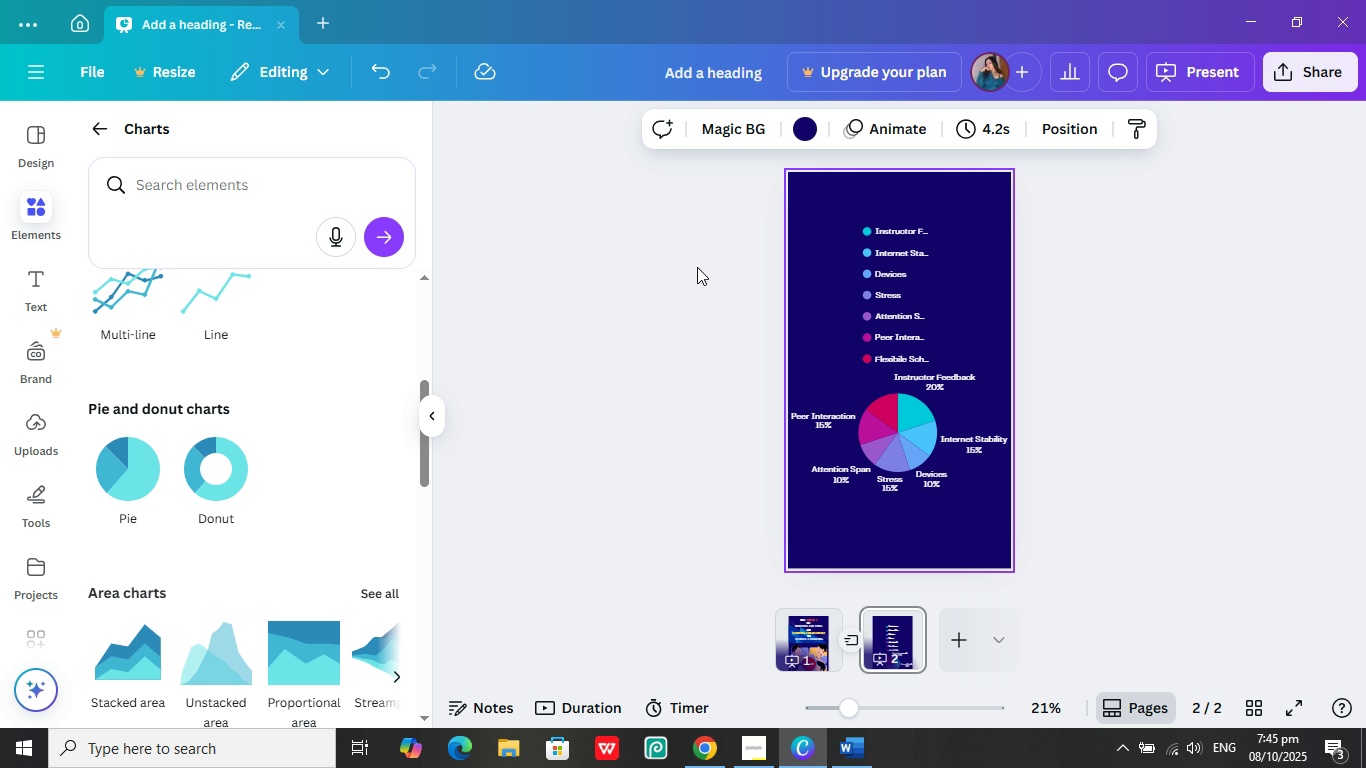 
left_click([696, 267])
 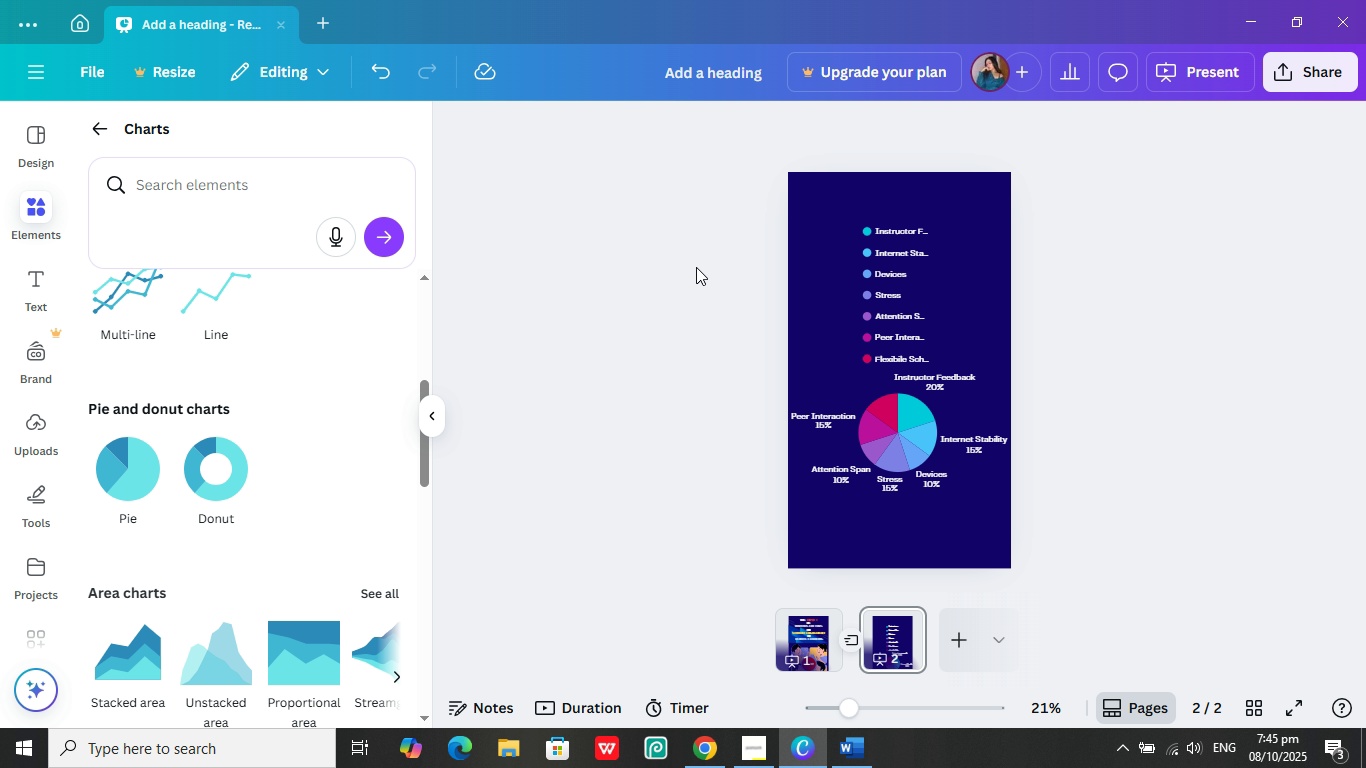 
key(Control+ControlLeft)
 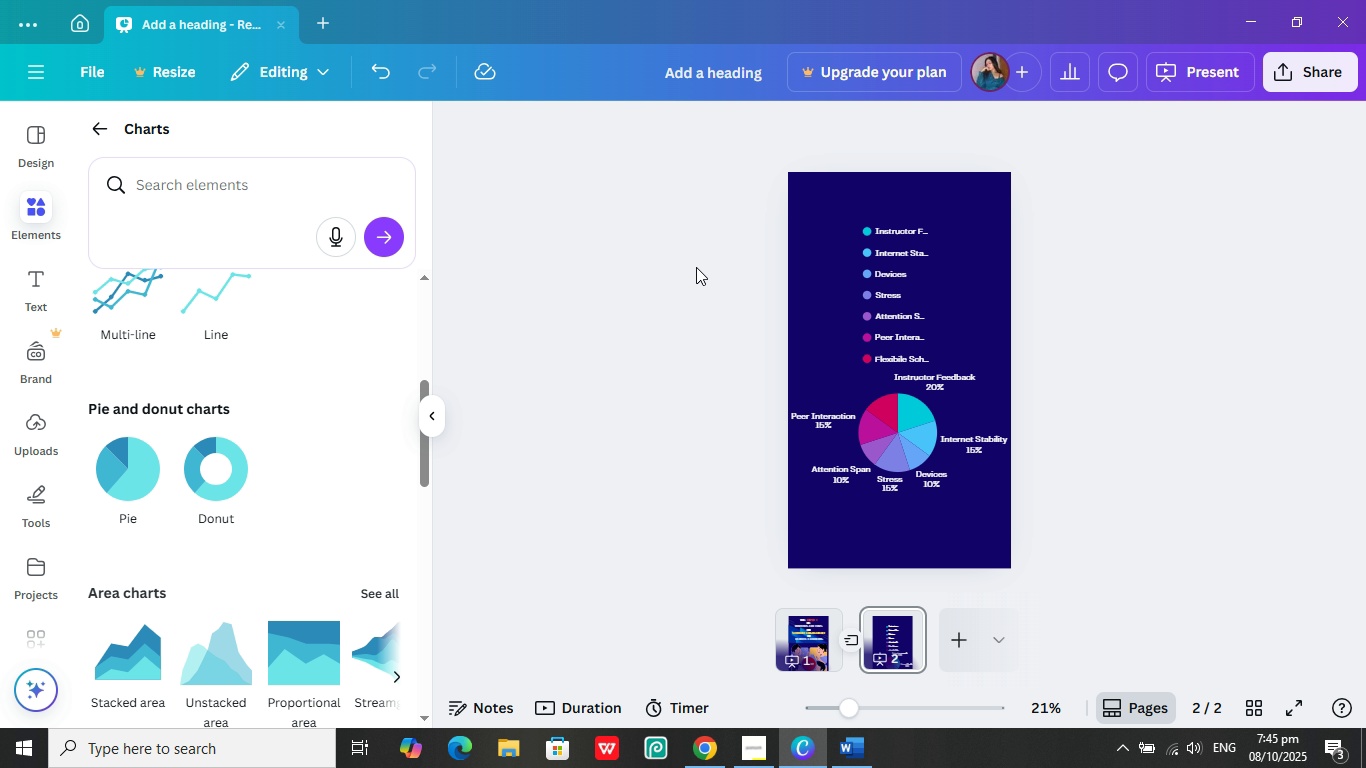 
key(Control+S)
 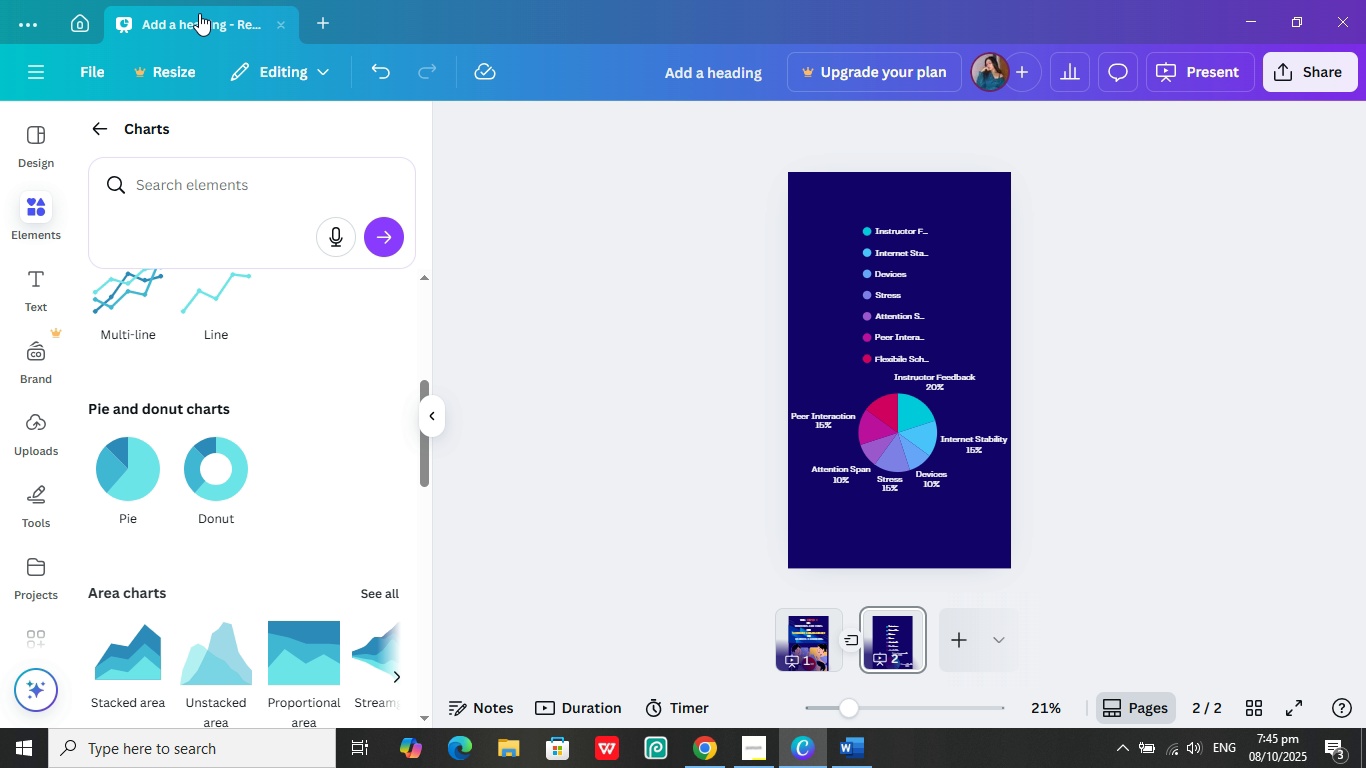 
left_click([199, 13])
 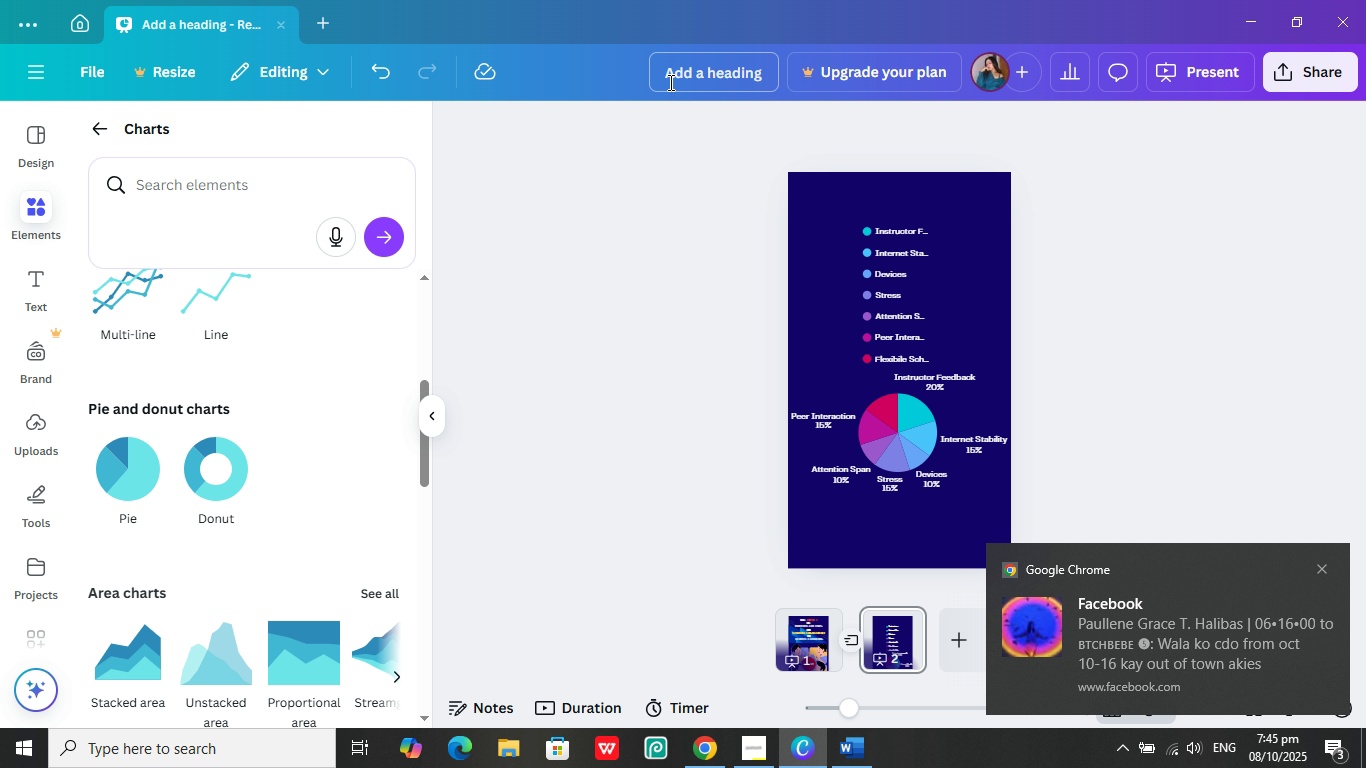 
left_click([669, 82])
 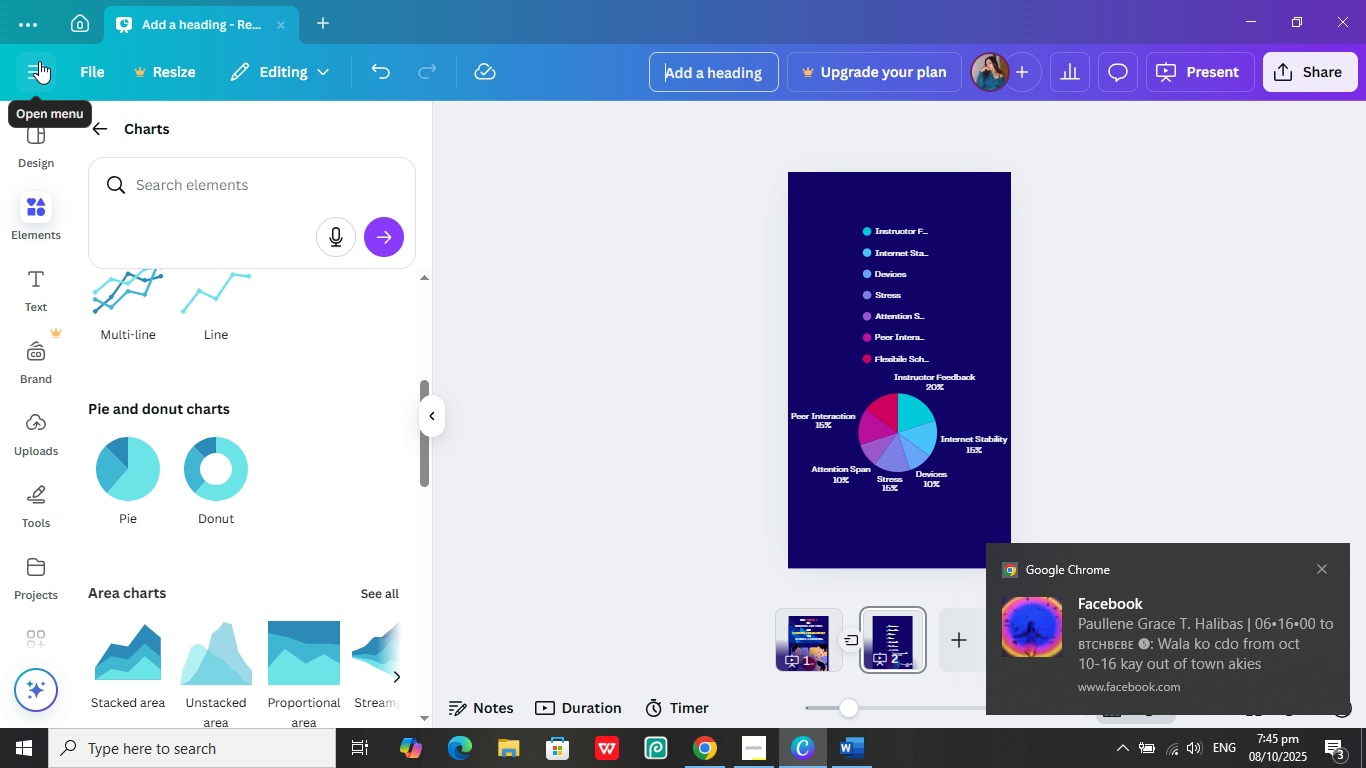 
left_click([39, 61])
 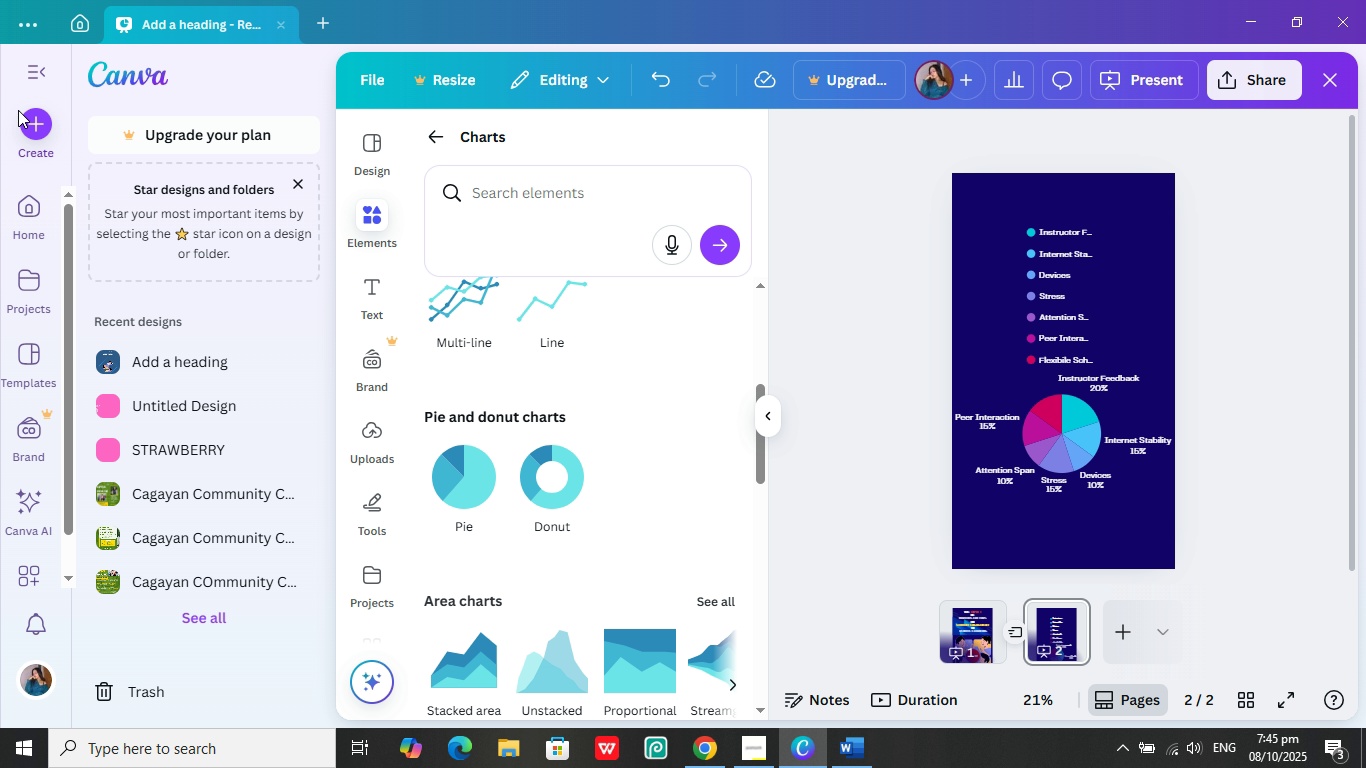 